 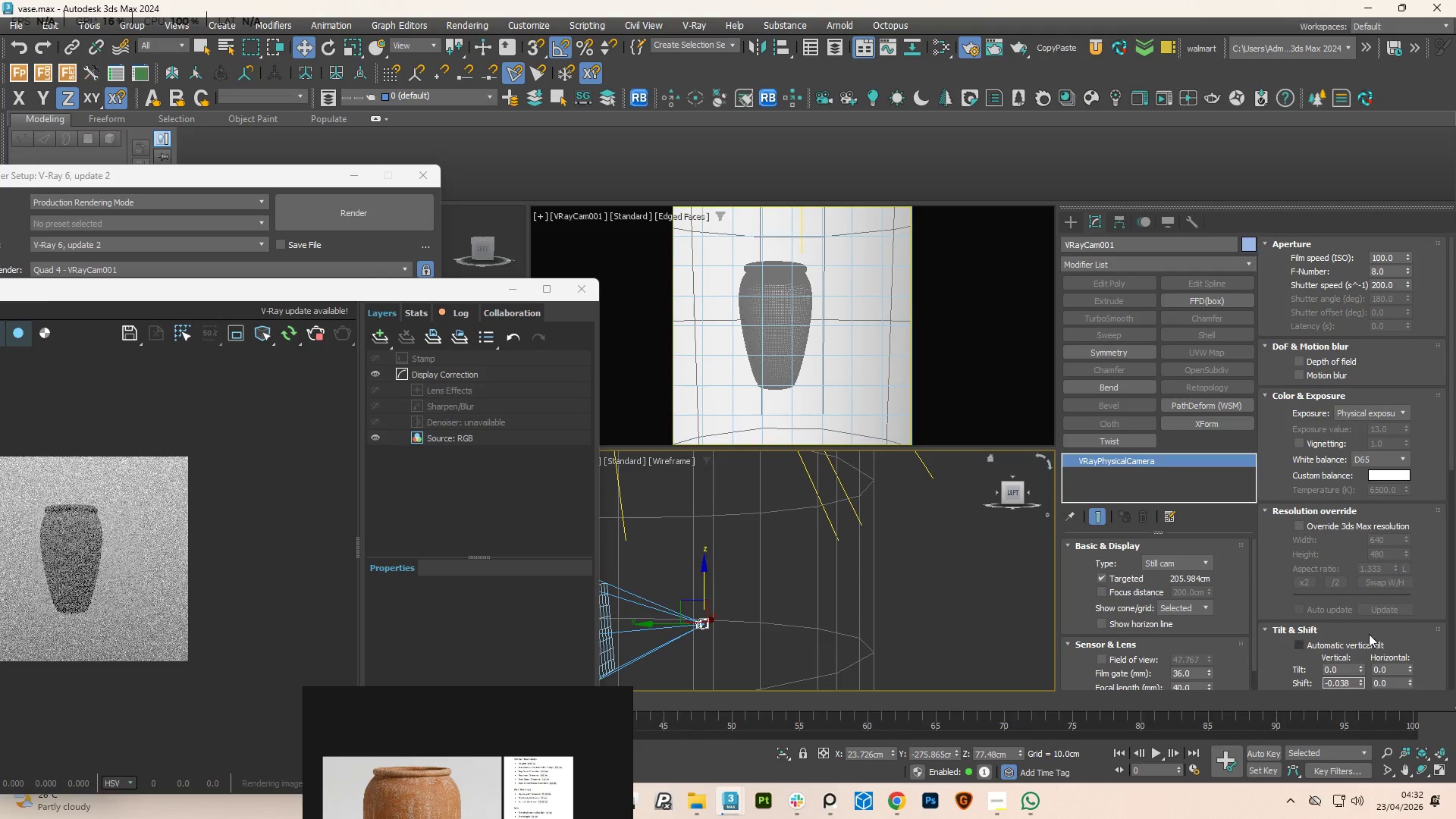 
scroll: coordinate [1181, 664], scroll_direction: down, amount: 1.0
 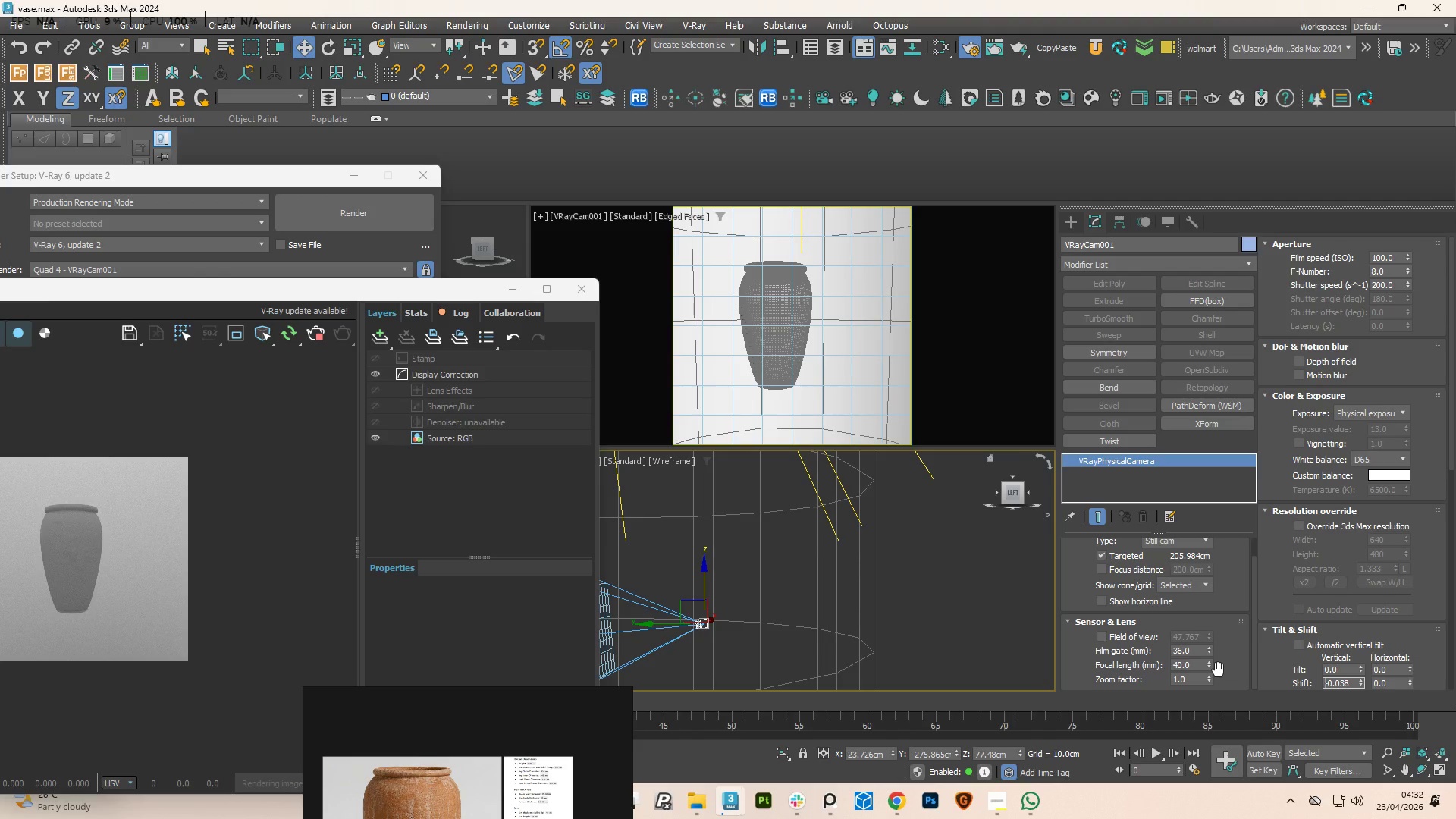 
left_click_drag(start_coordinate=[1208, 661], to_coordinate=[1206, 622])
 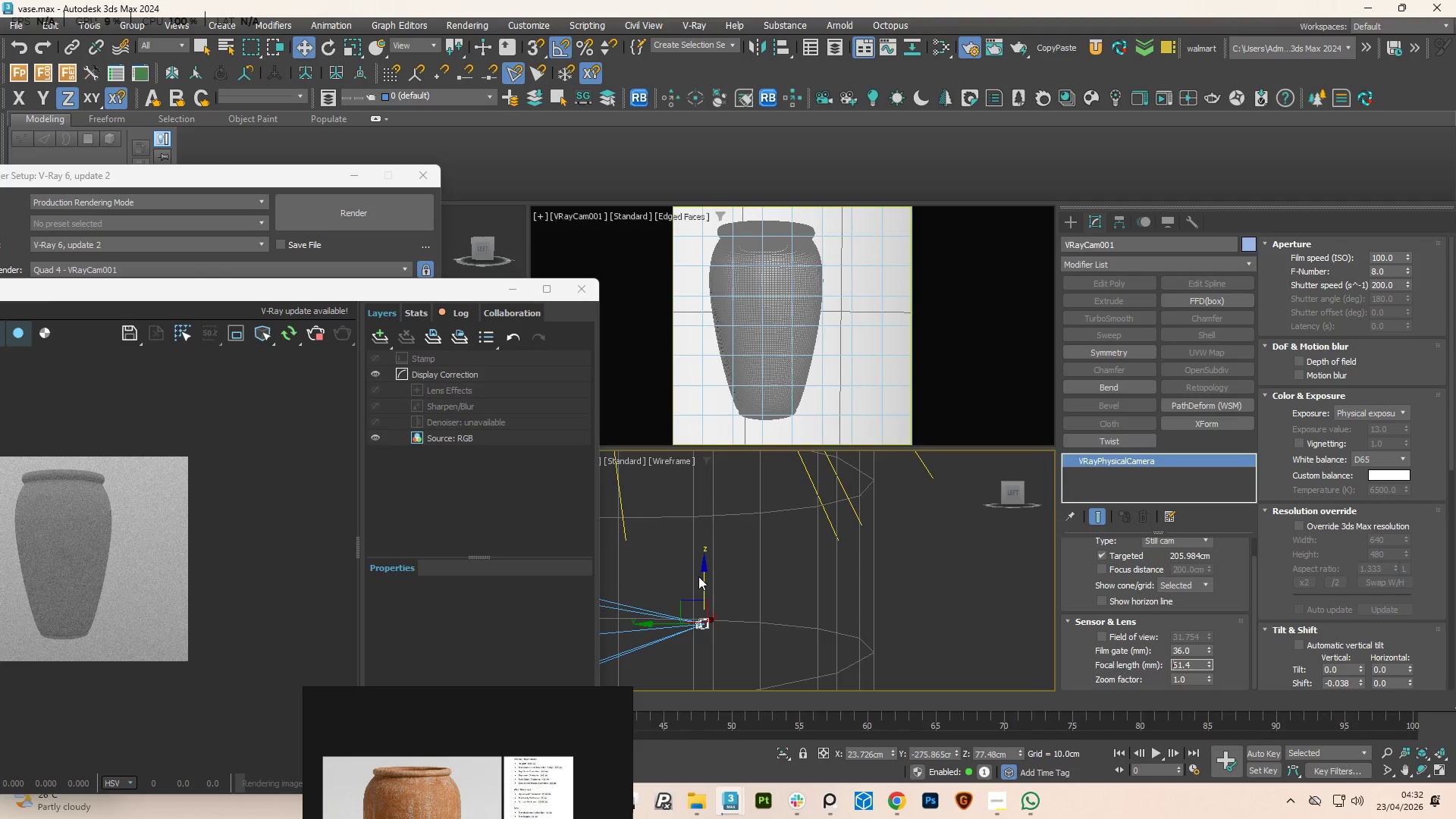 
left_click_drag(start_coordinate=[706, 573], to_coordinate=[730, 539])
 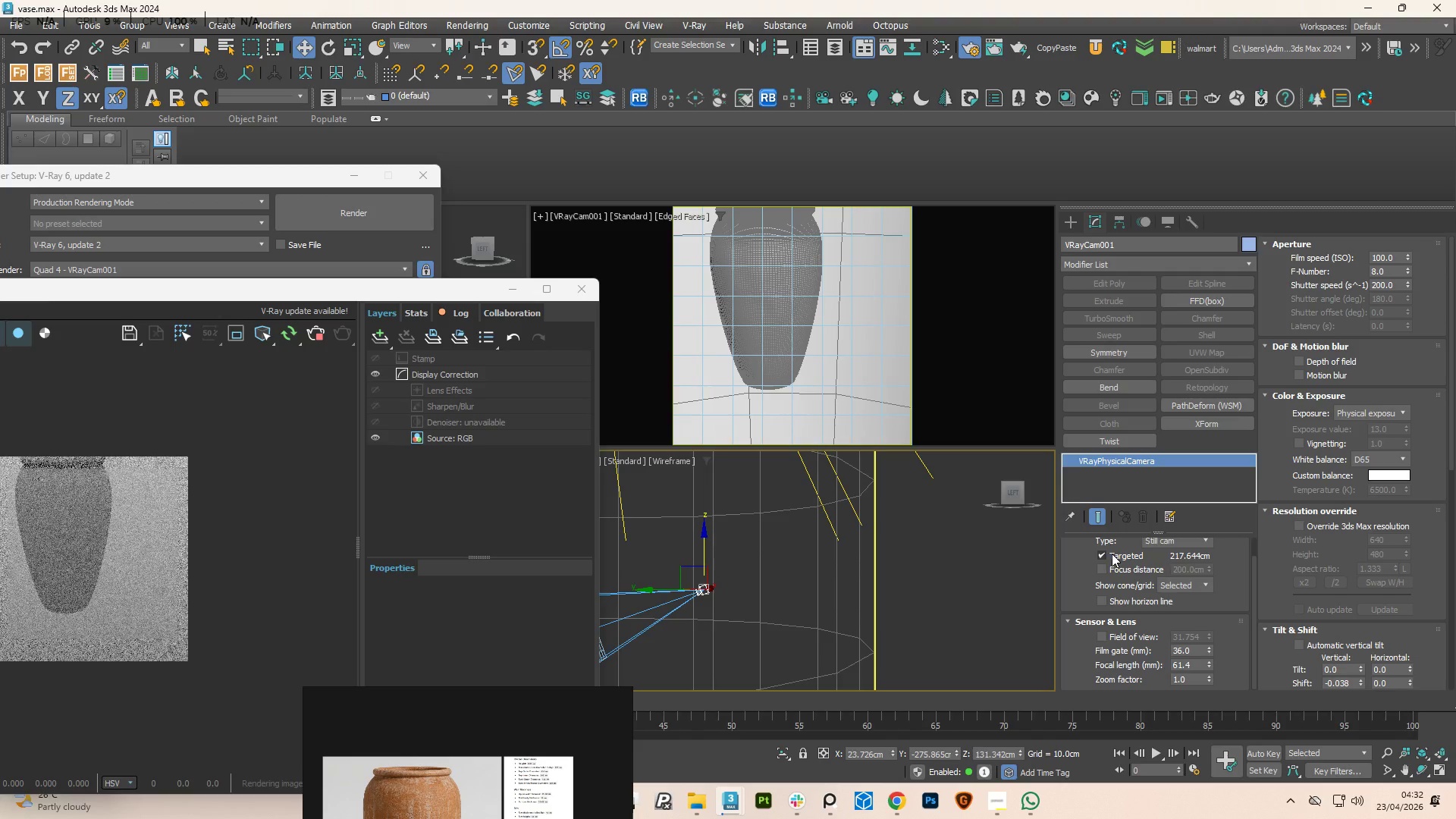 
left_click([1101, 556])
 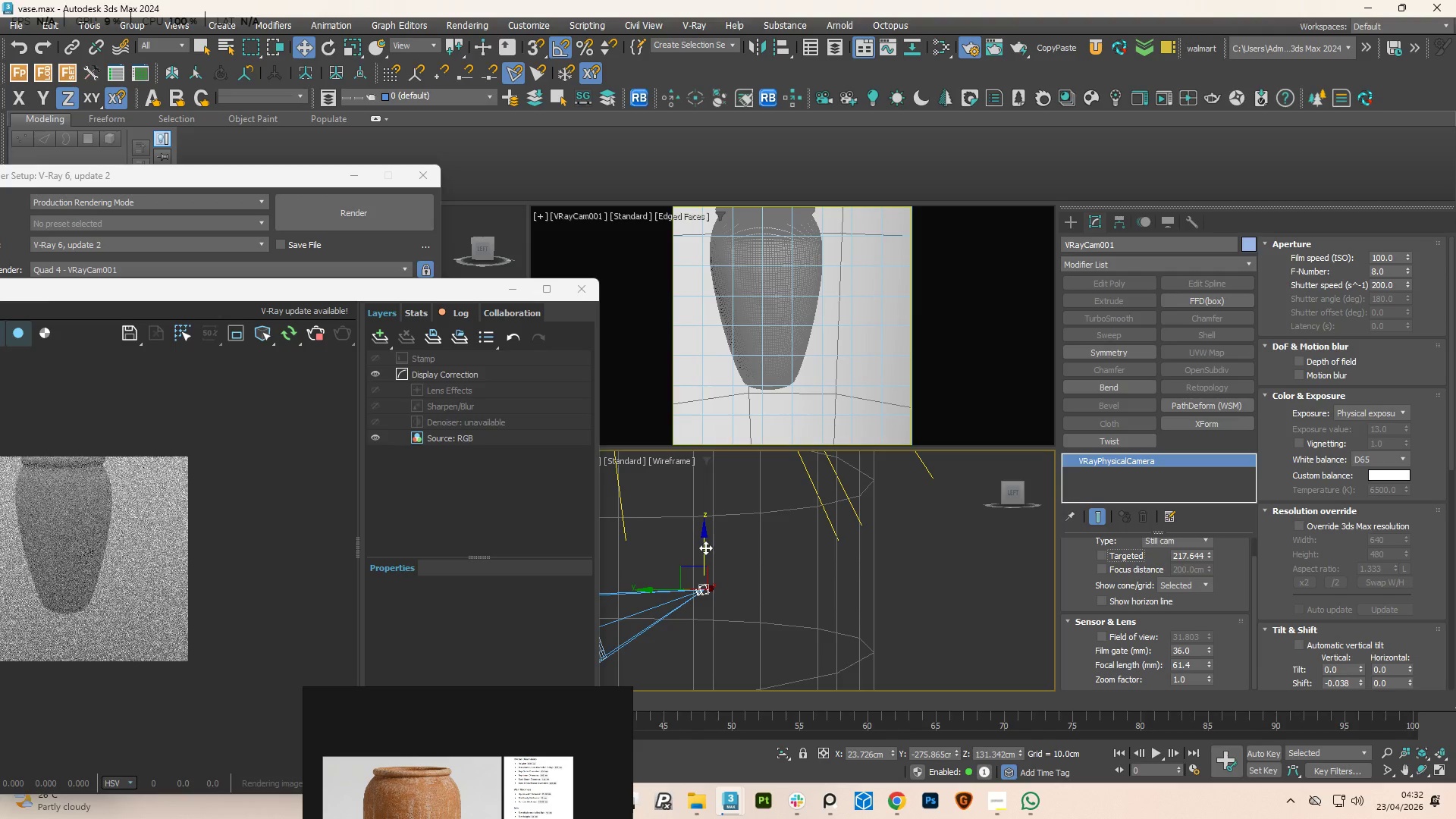 
left_click_drag(start_coordinate=[701, 546], to_coordinate=[714, 536])
 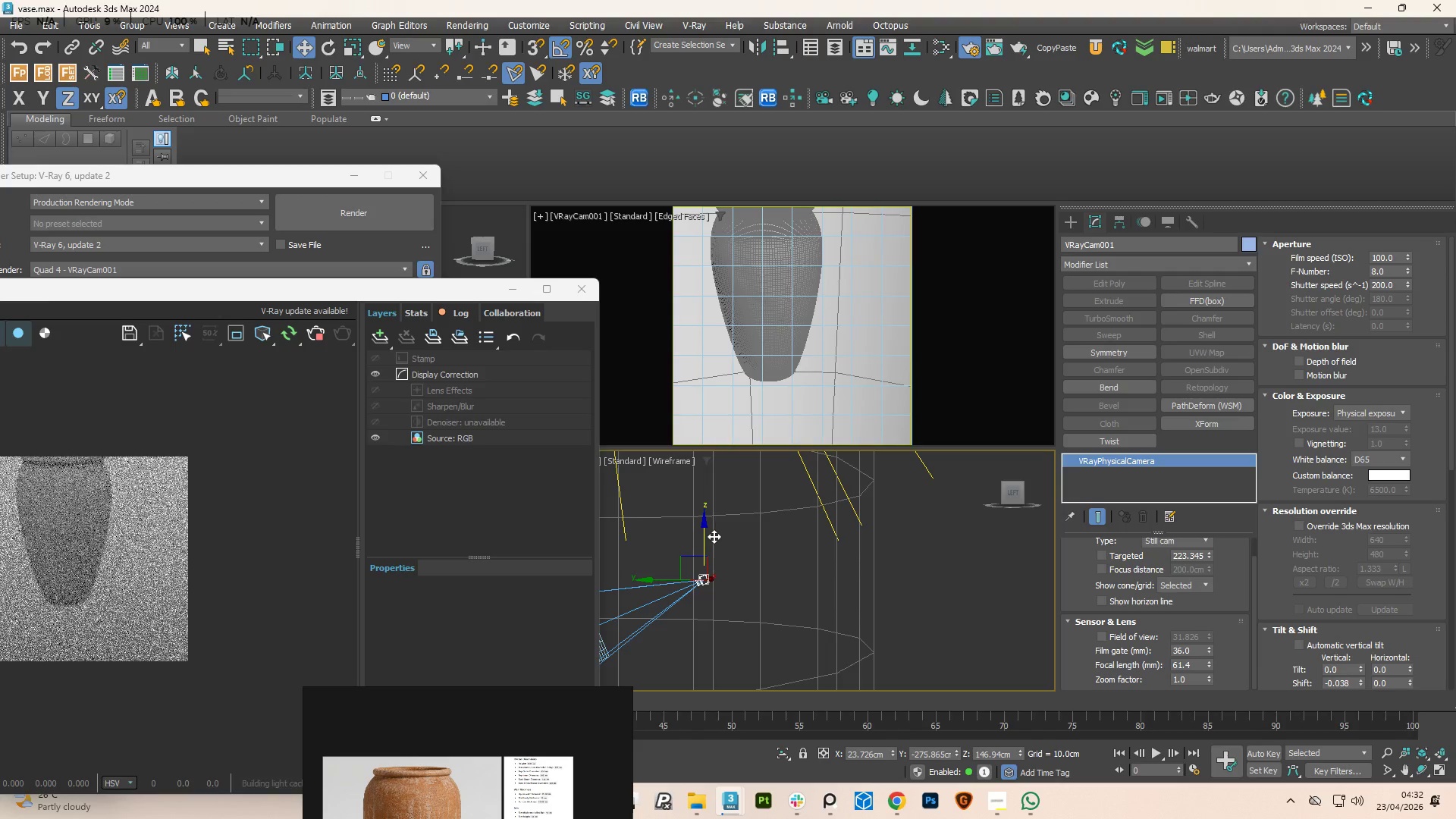 
key(Control+Z)
 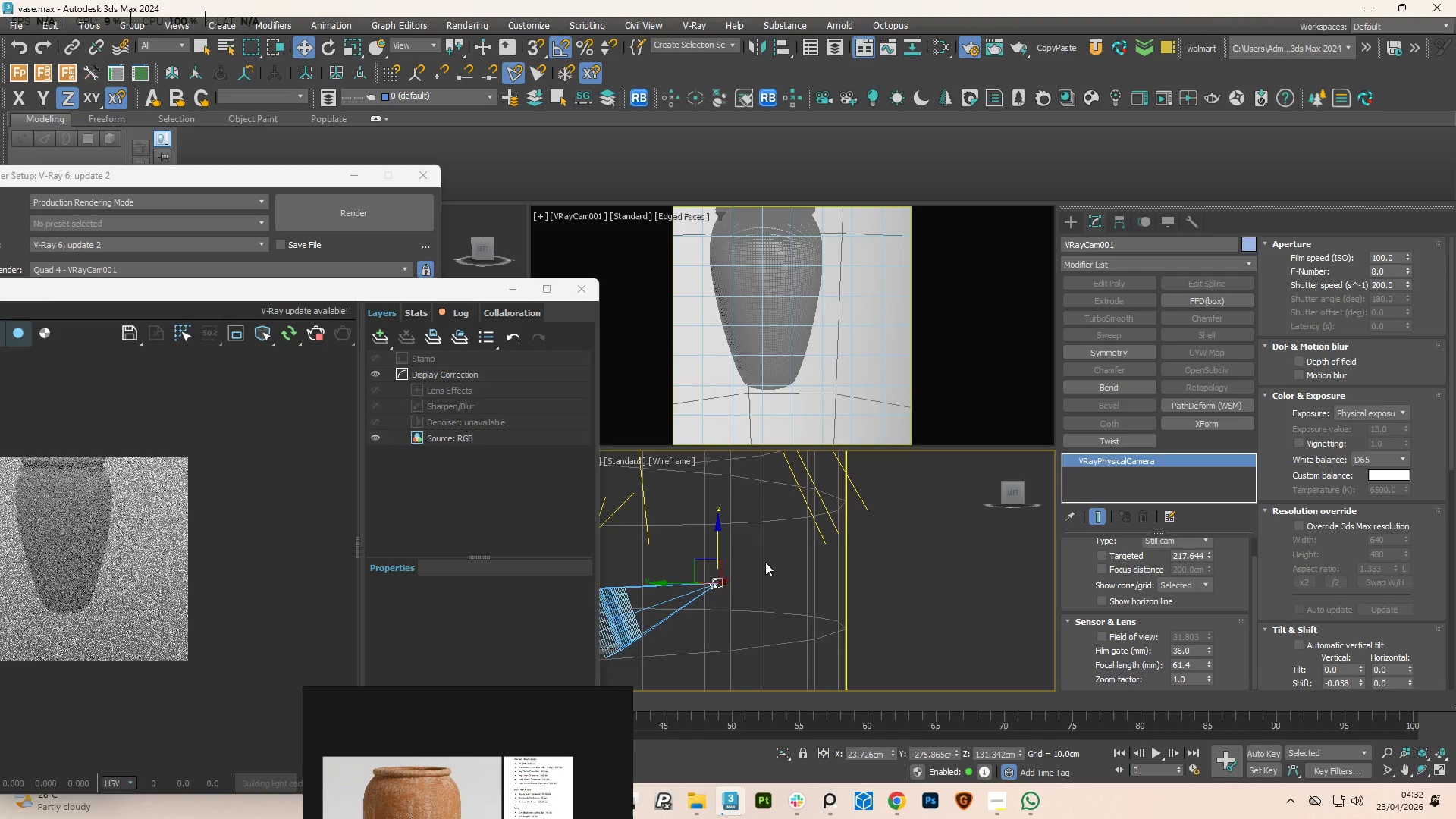 
scroll: coordinate [764, 562], scroll_direction: down, amount: 2.0
 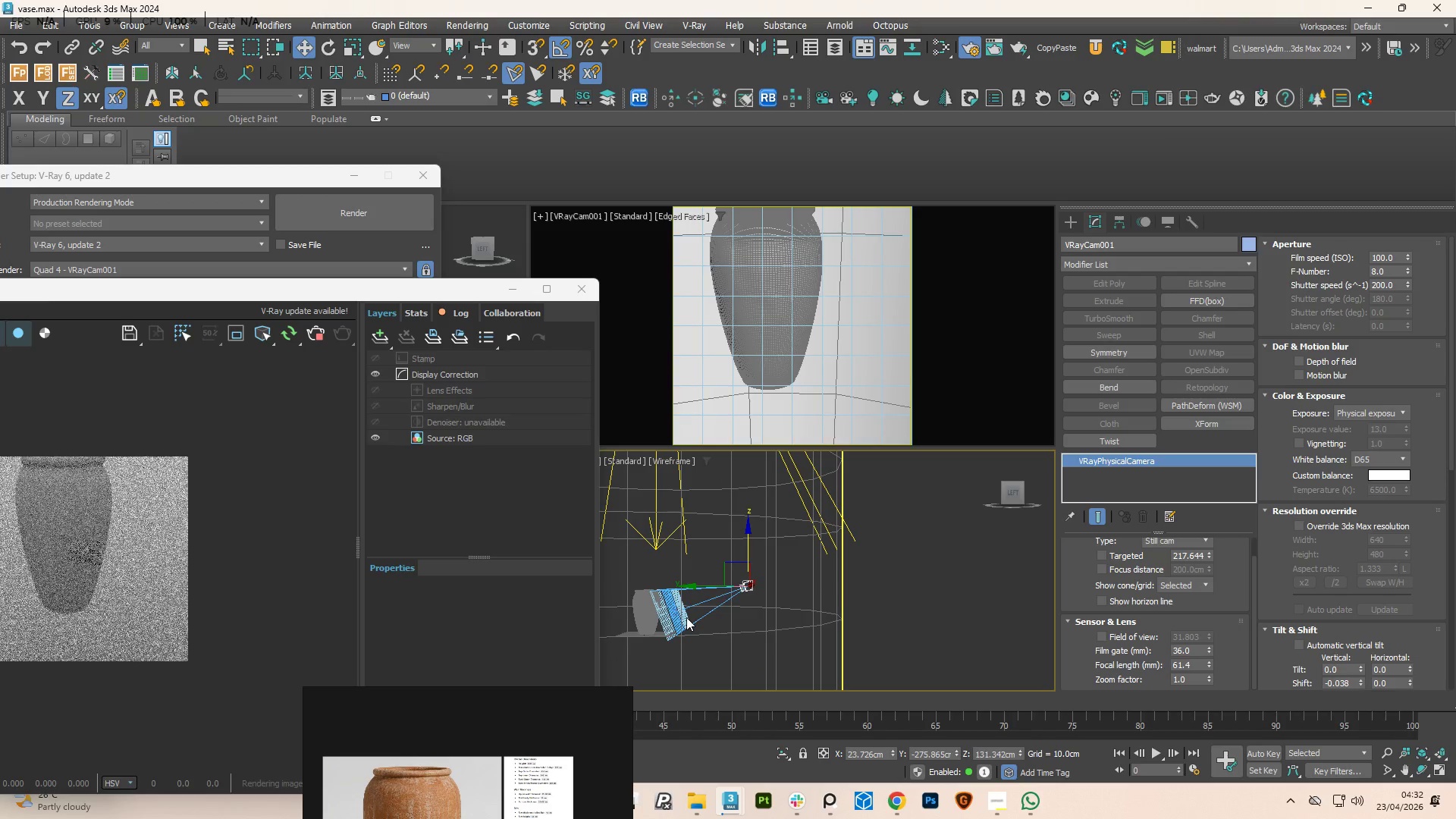 
hold_key(key=ControlLeft, duration=0.94)
 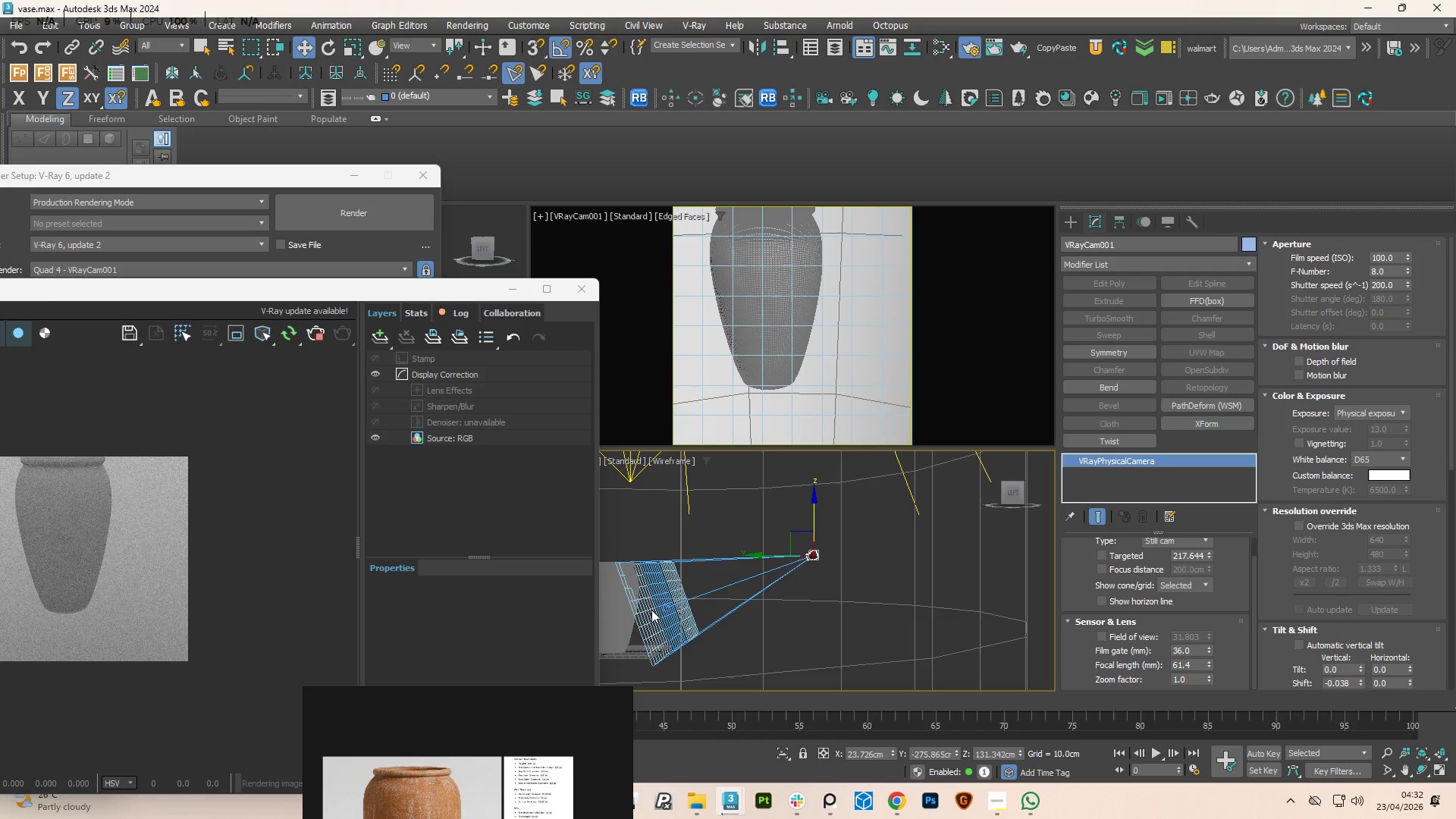 
scroll: coordinate [671, 617], scroll_direction: up, amount: 3.0
 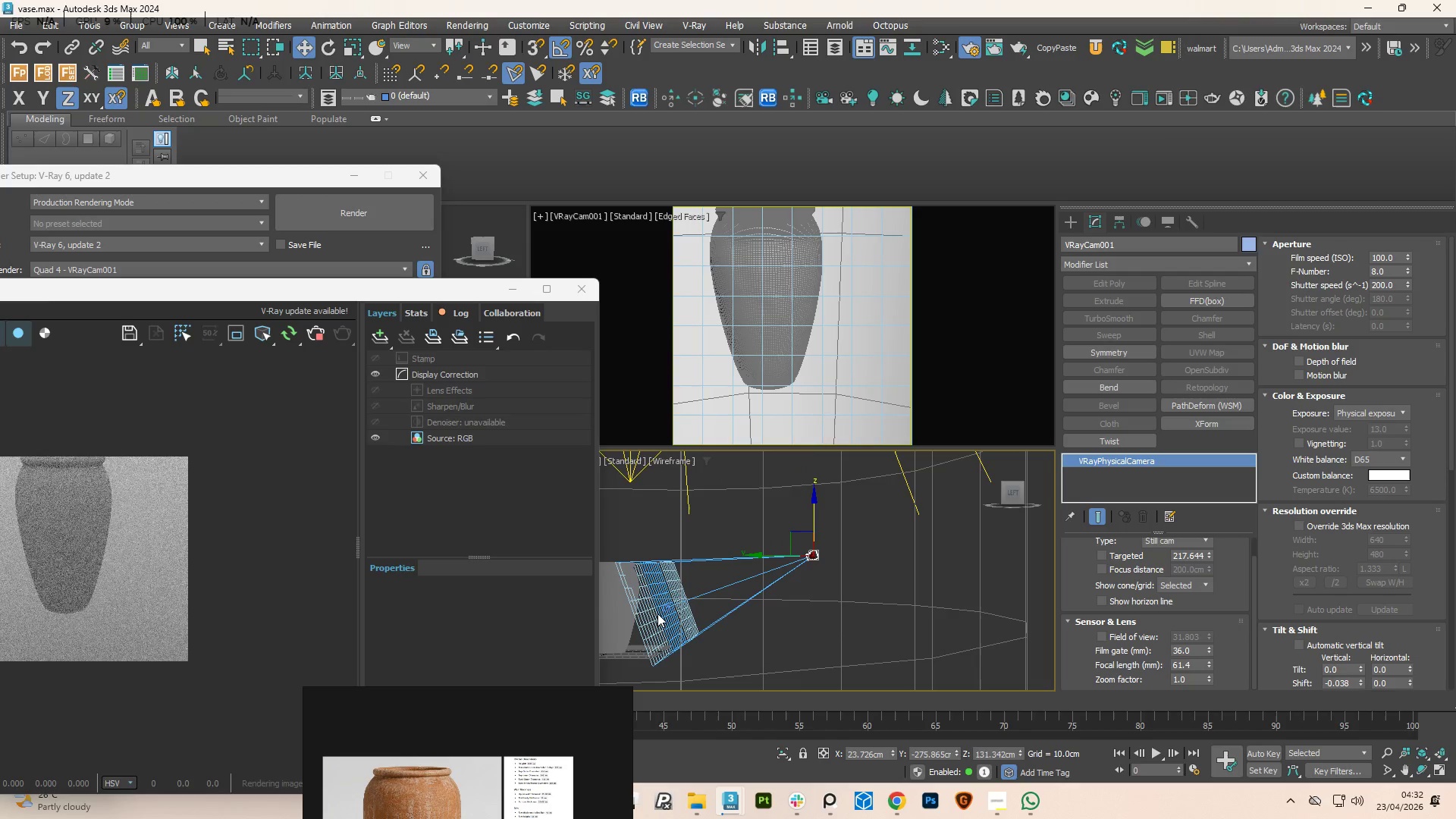 
left_click([651, 610])
 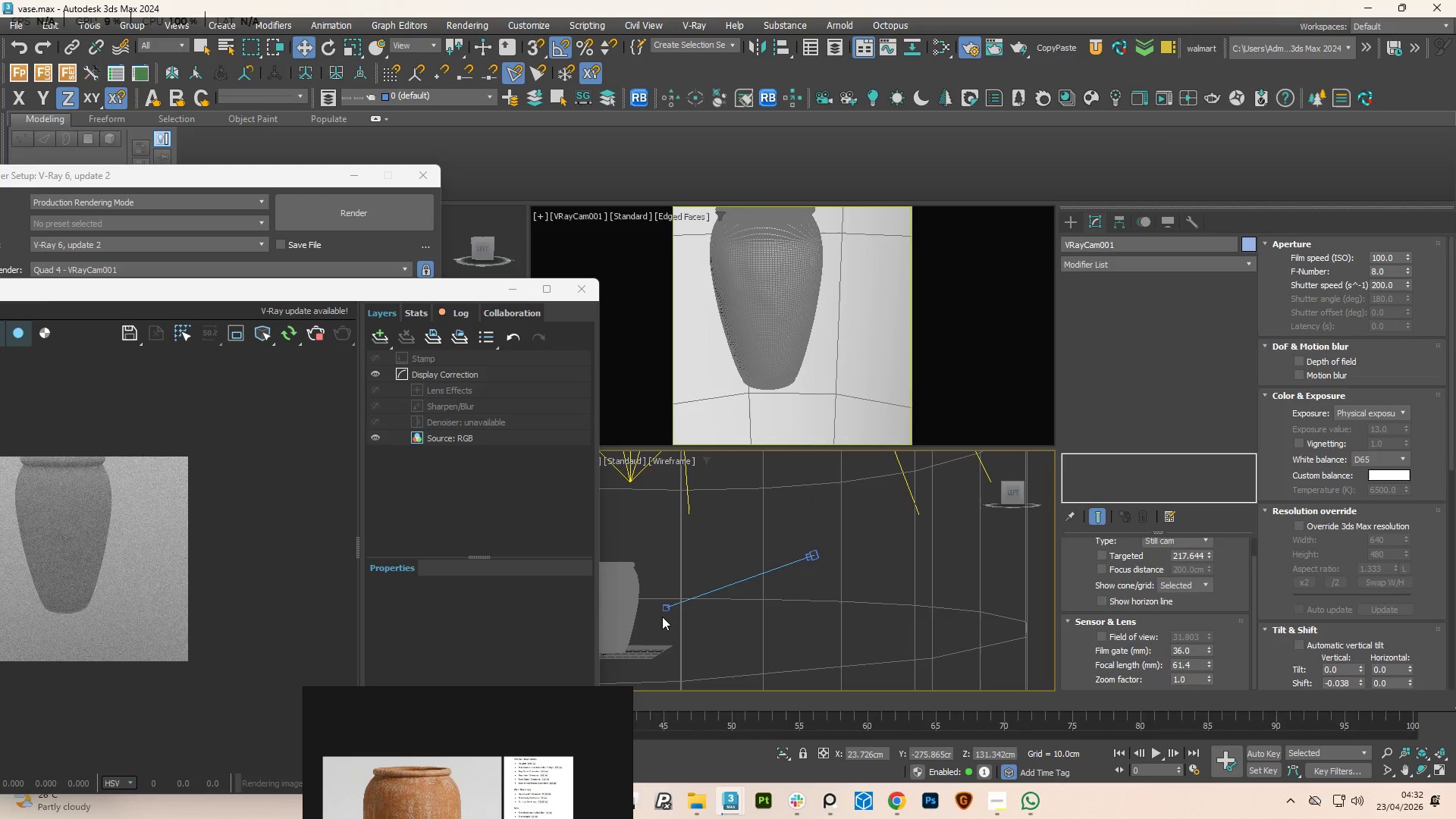 
left_click([667, 609])
 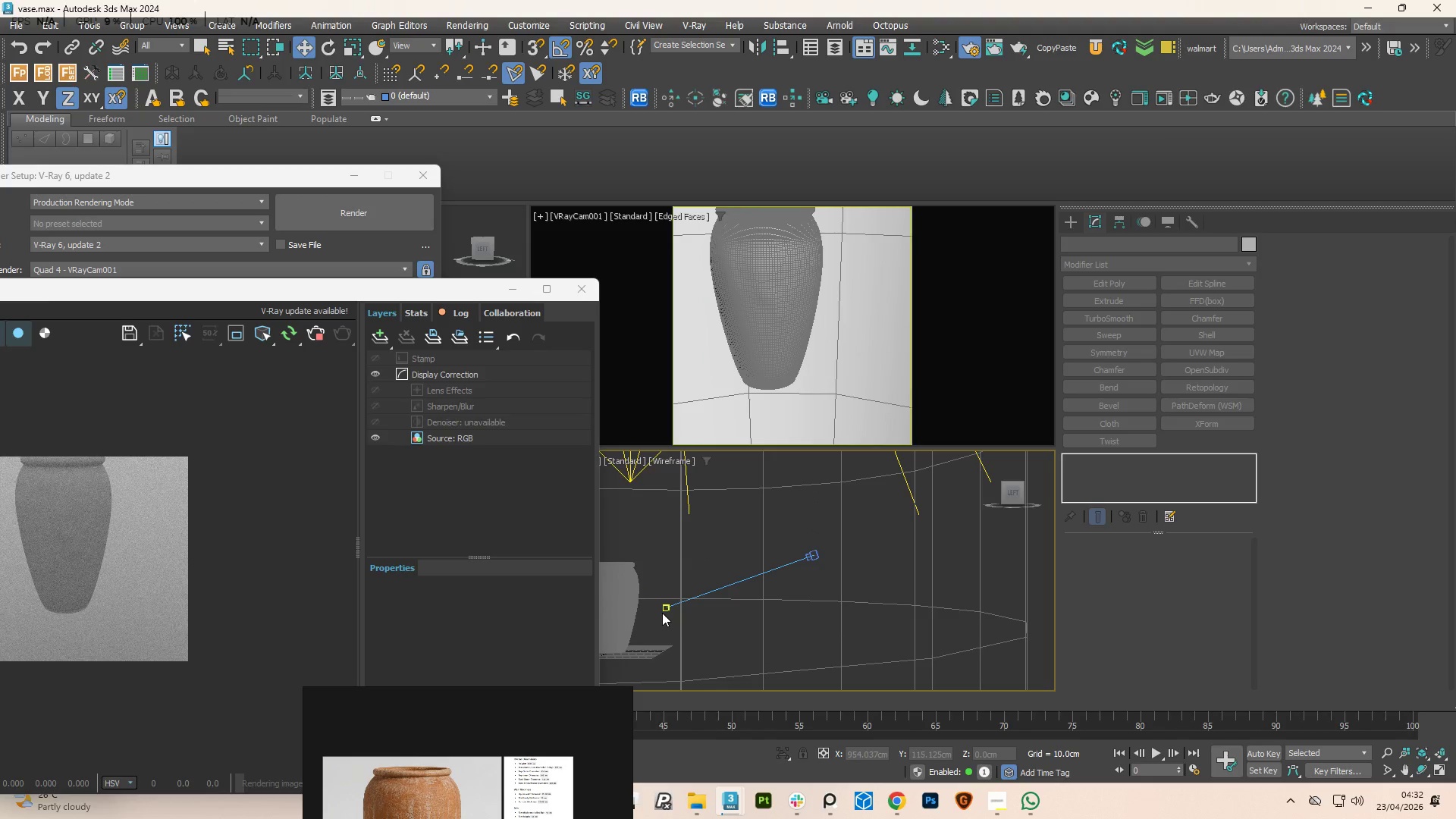 
hold_key(key=ControlLeft, duration=1.17)
left_click([820, 557])
 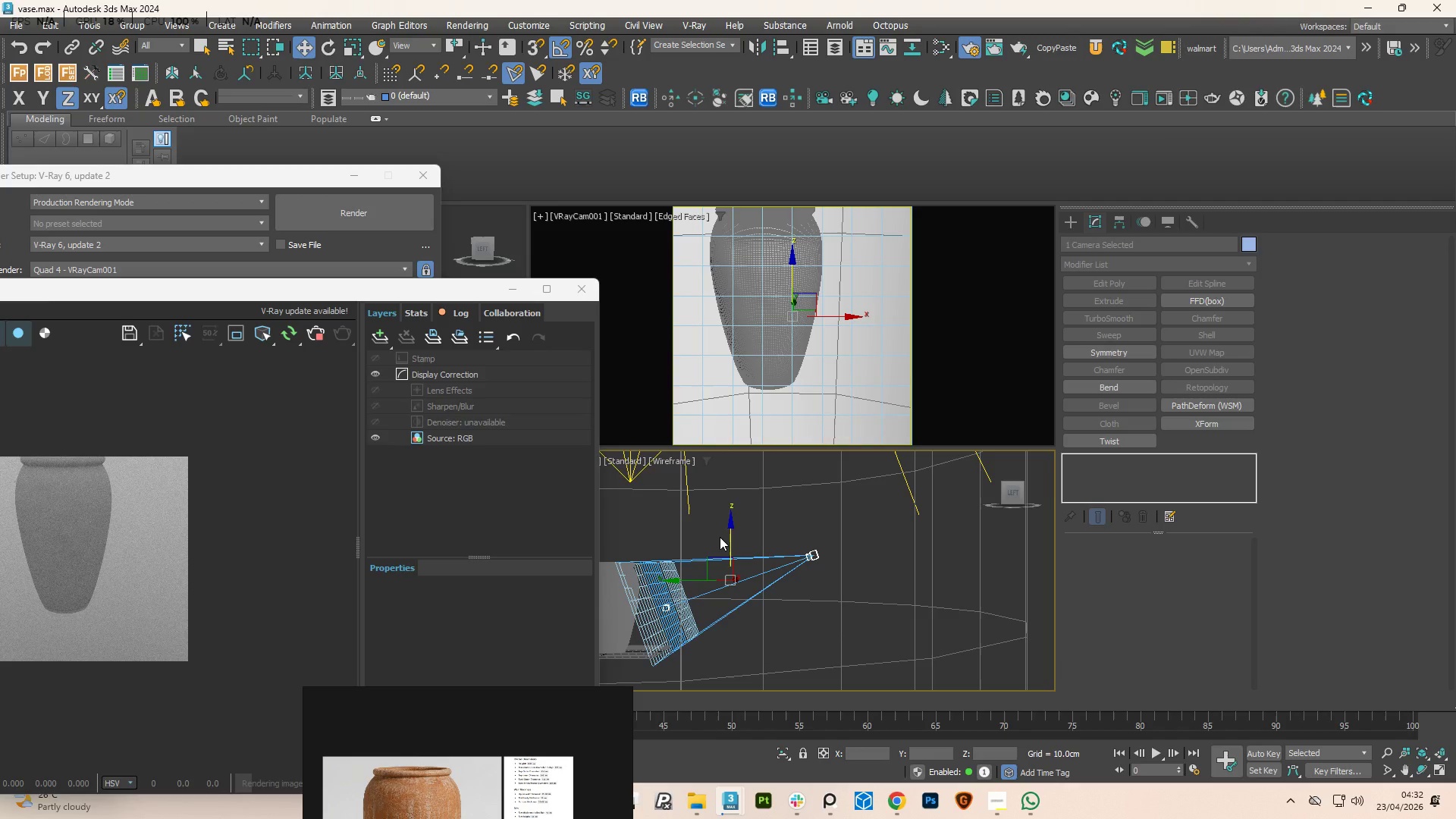 
left_click_drag(start_coordinate=[731, 535], to_coordinate=[735, 522])
 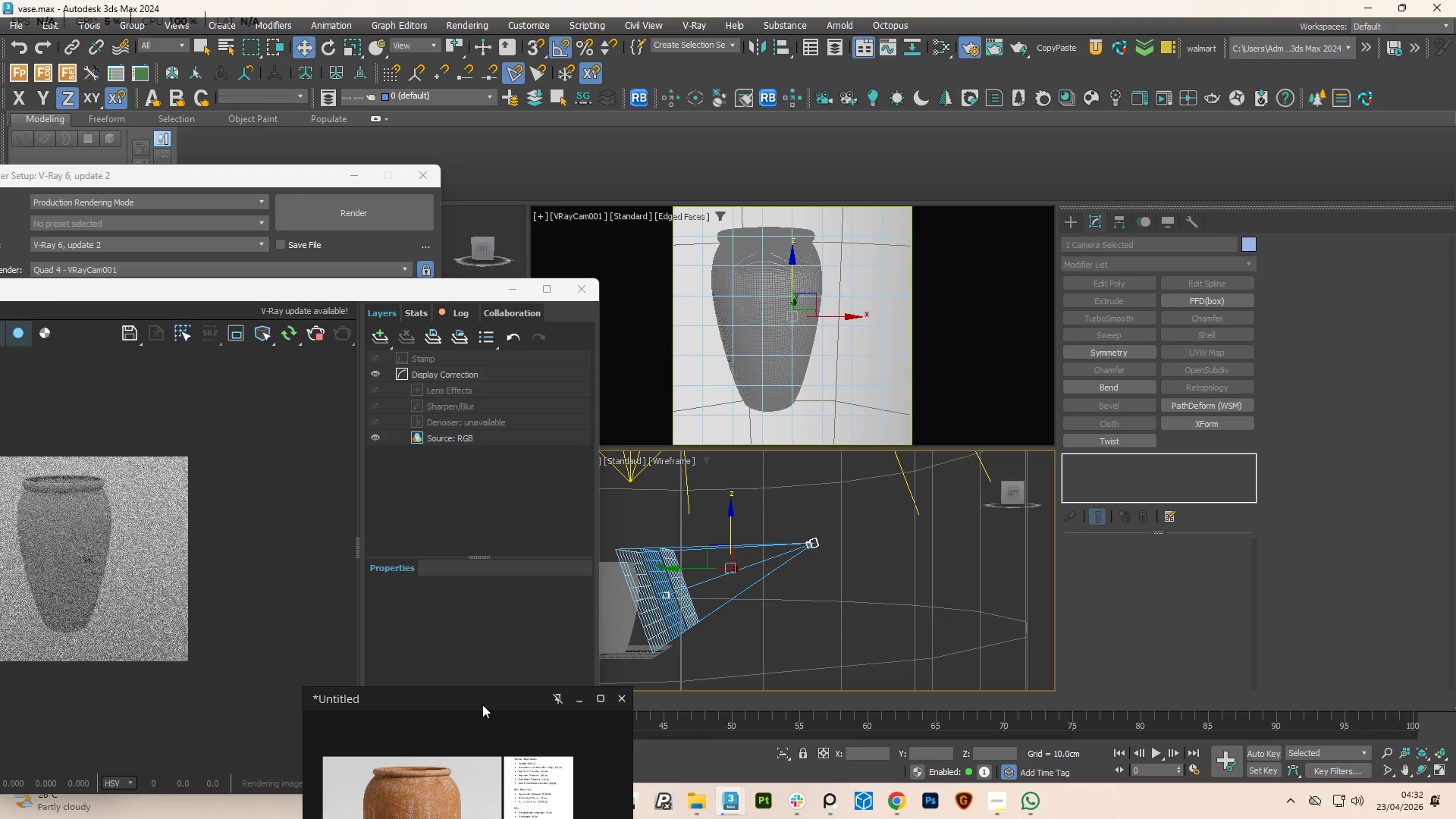 
left_click_drag(start_coordinate=[480, 700], to_coordinate=[307, 567])
 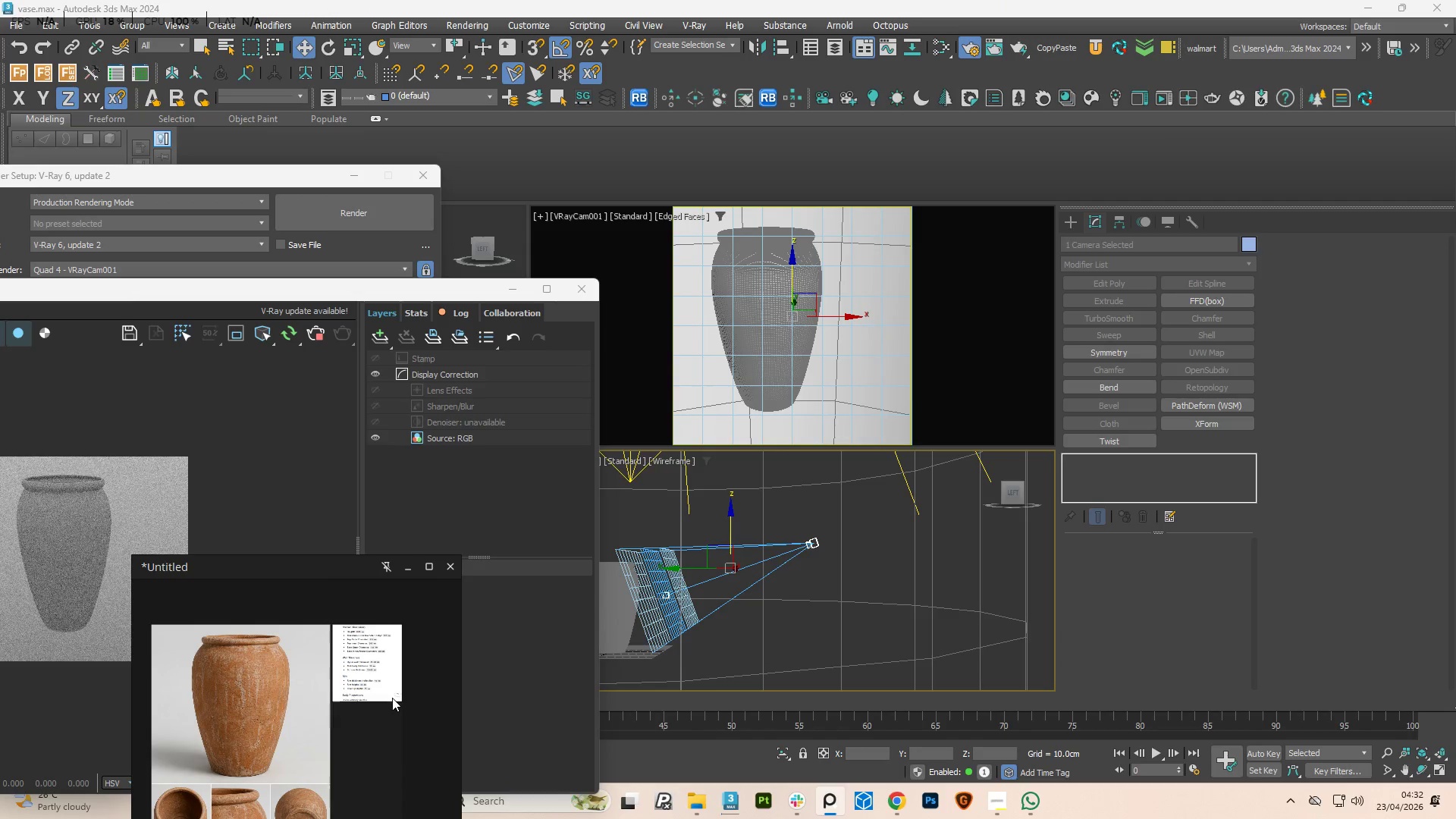 
scroll: coordinate [390, 689], scroll_direction: none, amount: 0.0
 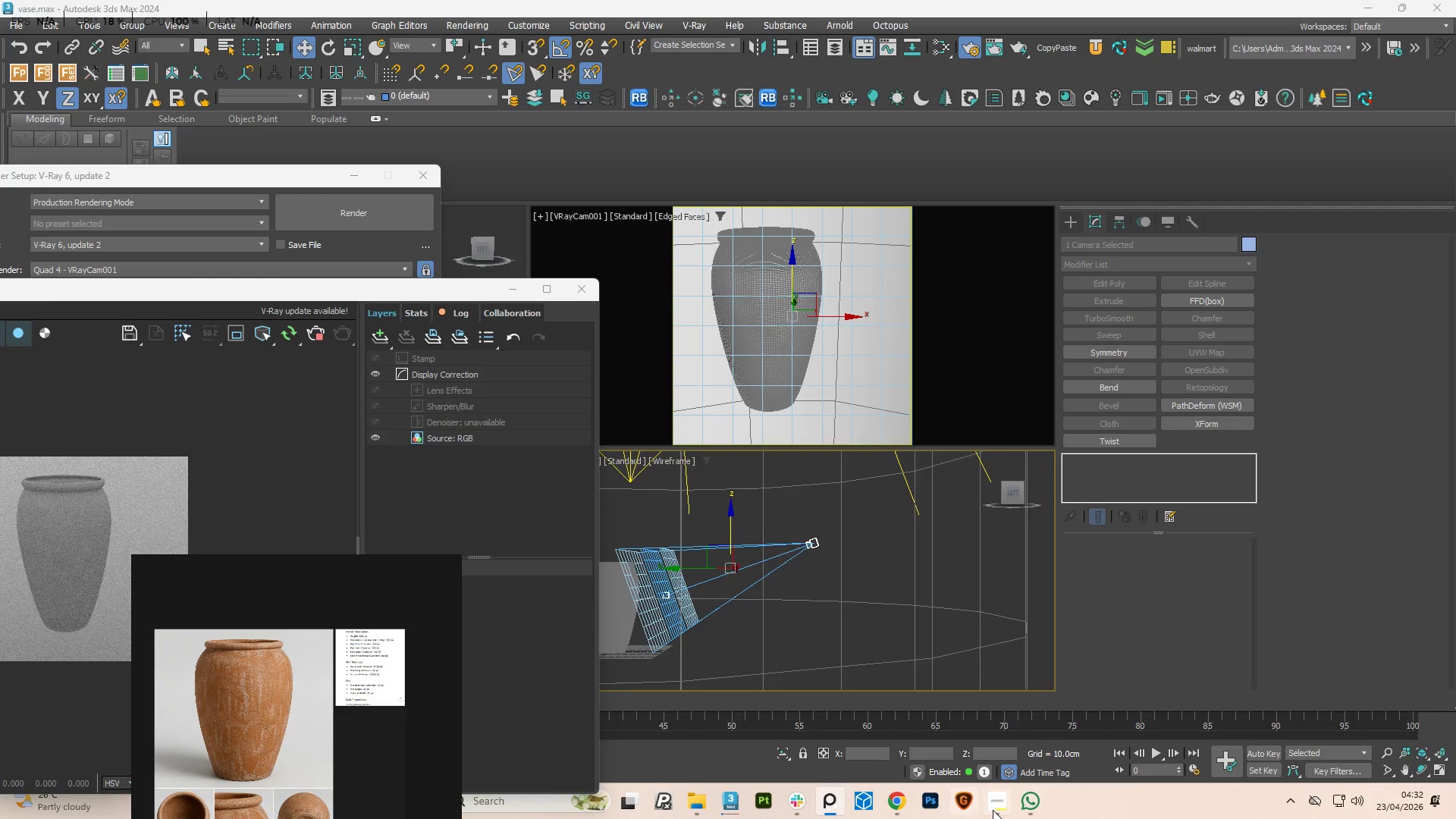 
left_click([993, 810])